 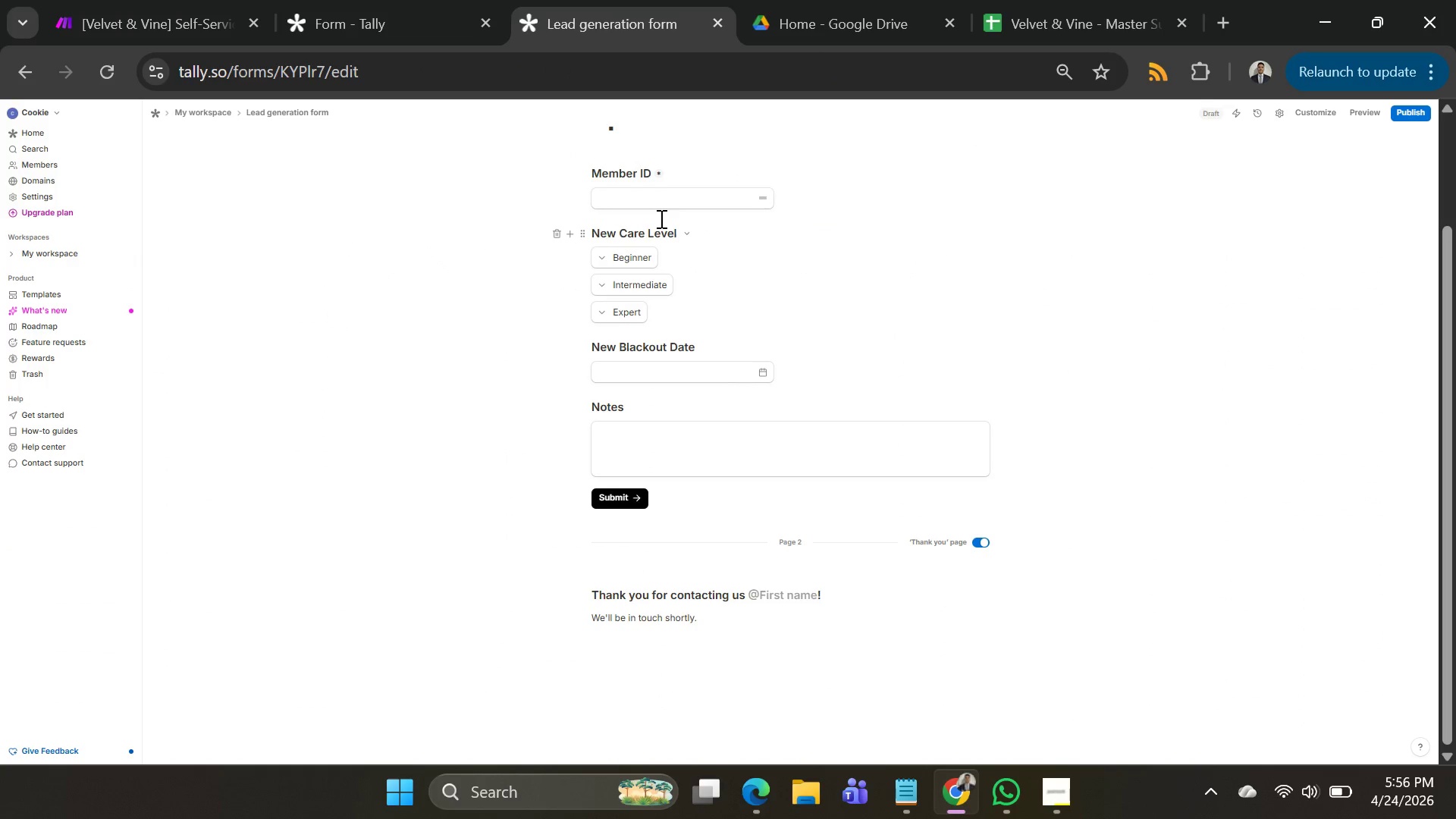 
left_click([1419, 112])
 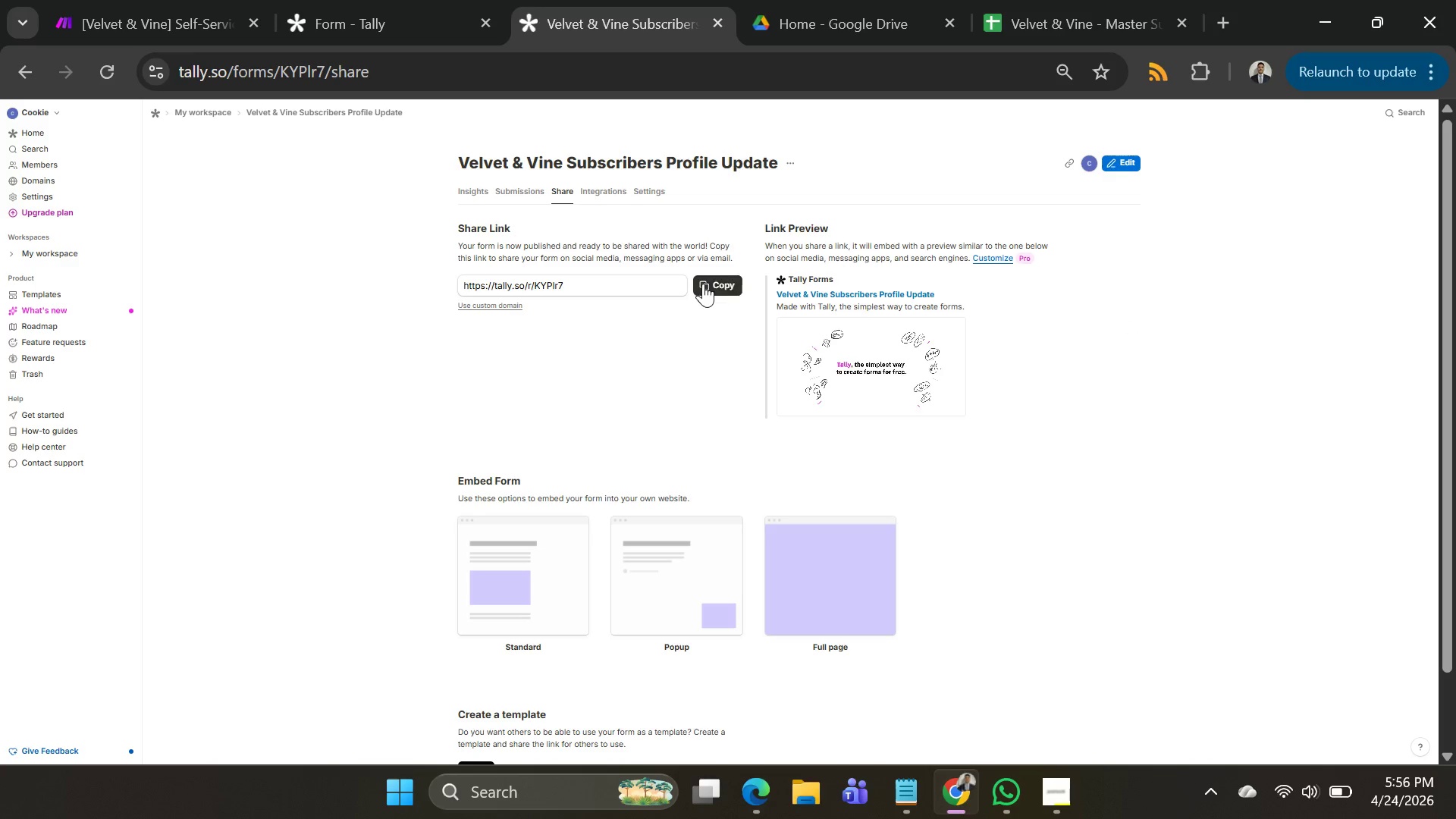 
left_click([1219, 19])
 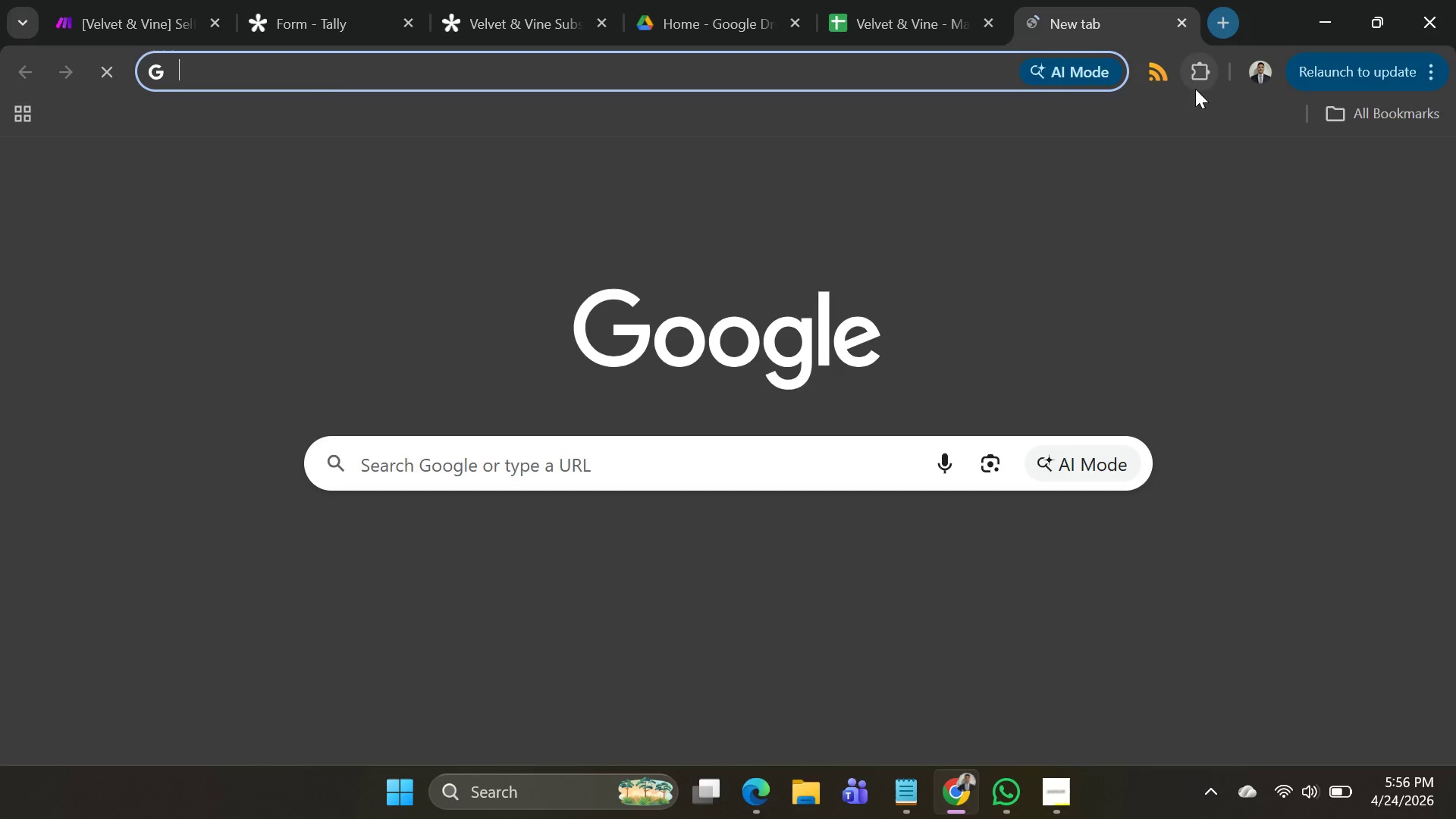 
key(Control+ControlLeft)
 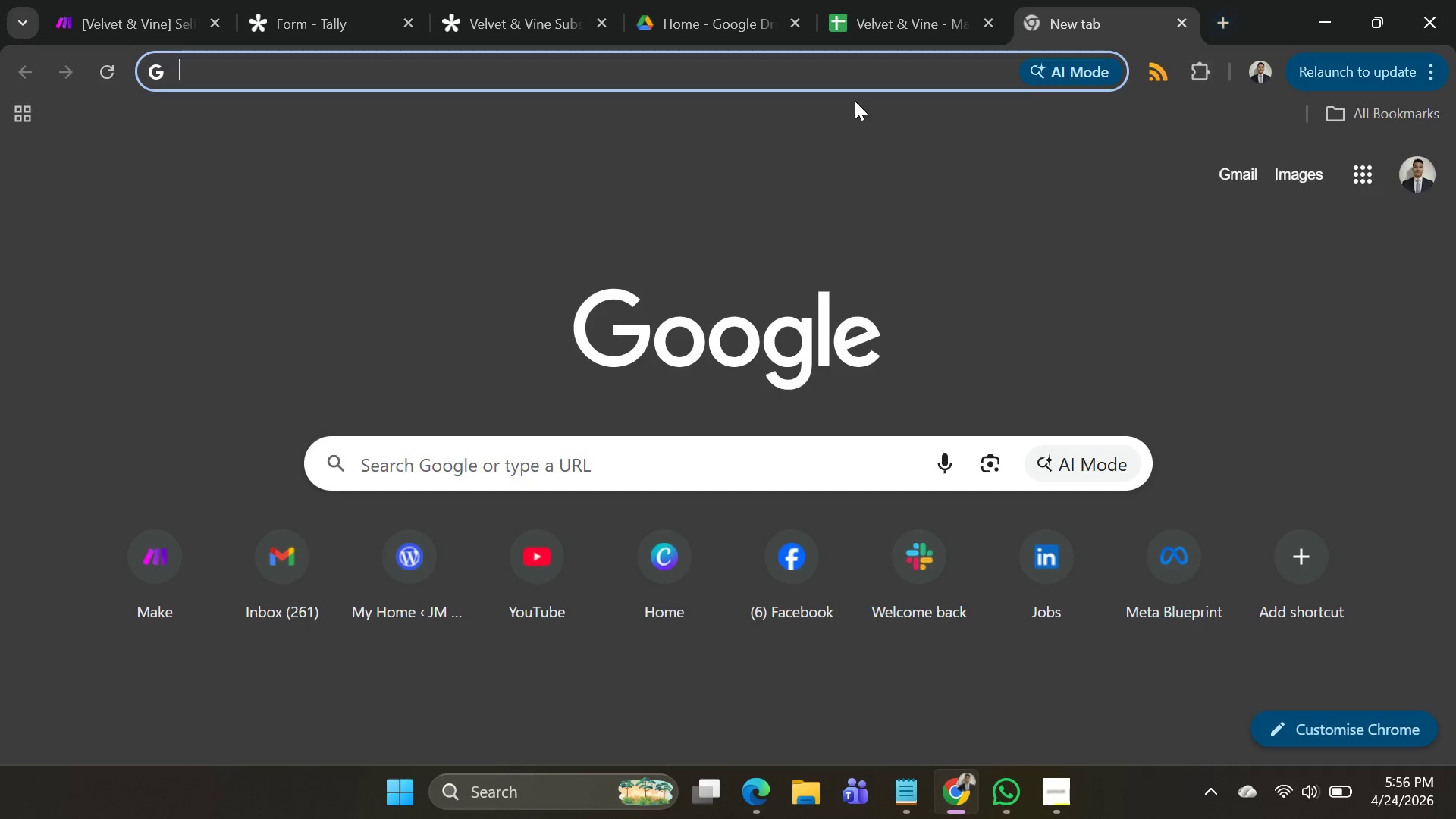 
key(V)
 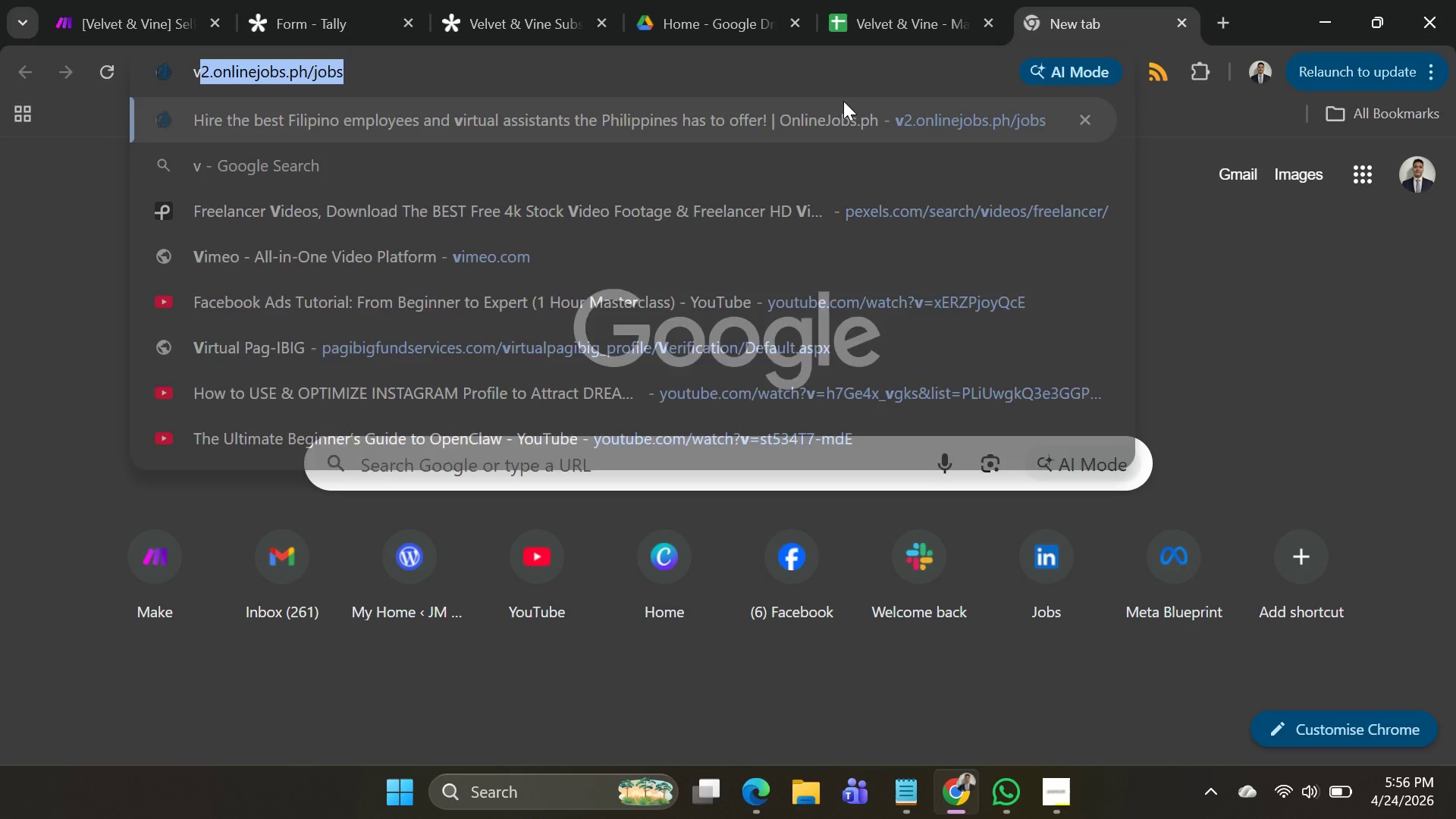 
key(Control+ControlLeft)
 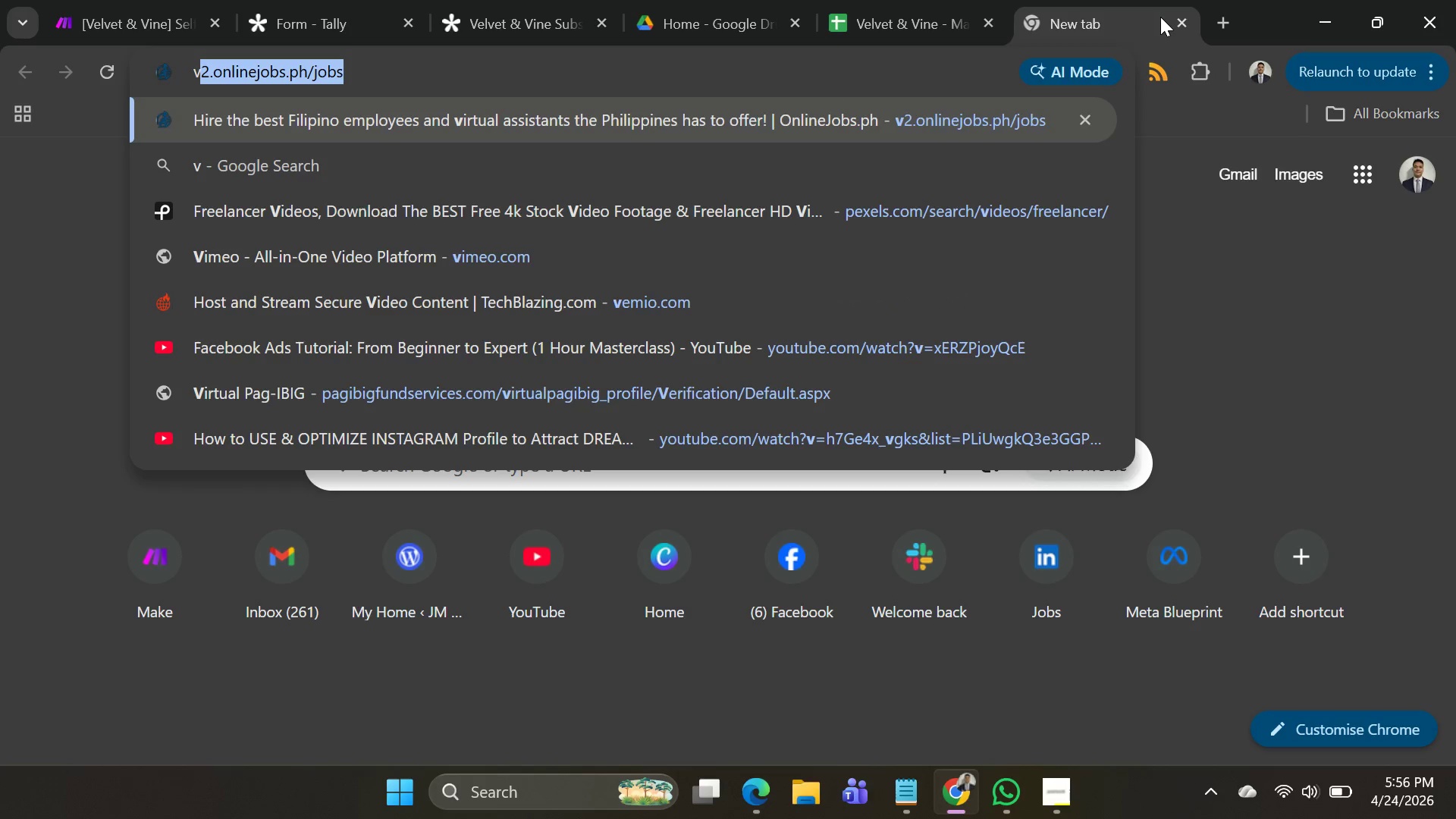 
left_click([1181, 17])
 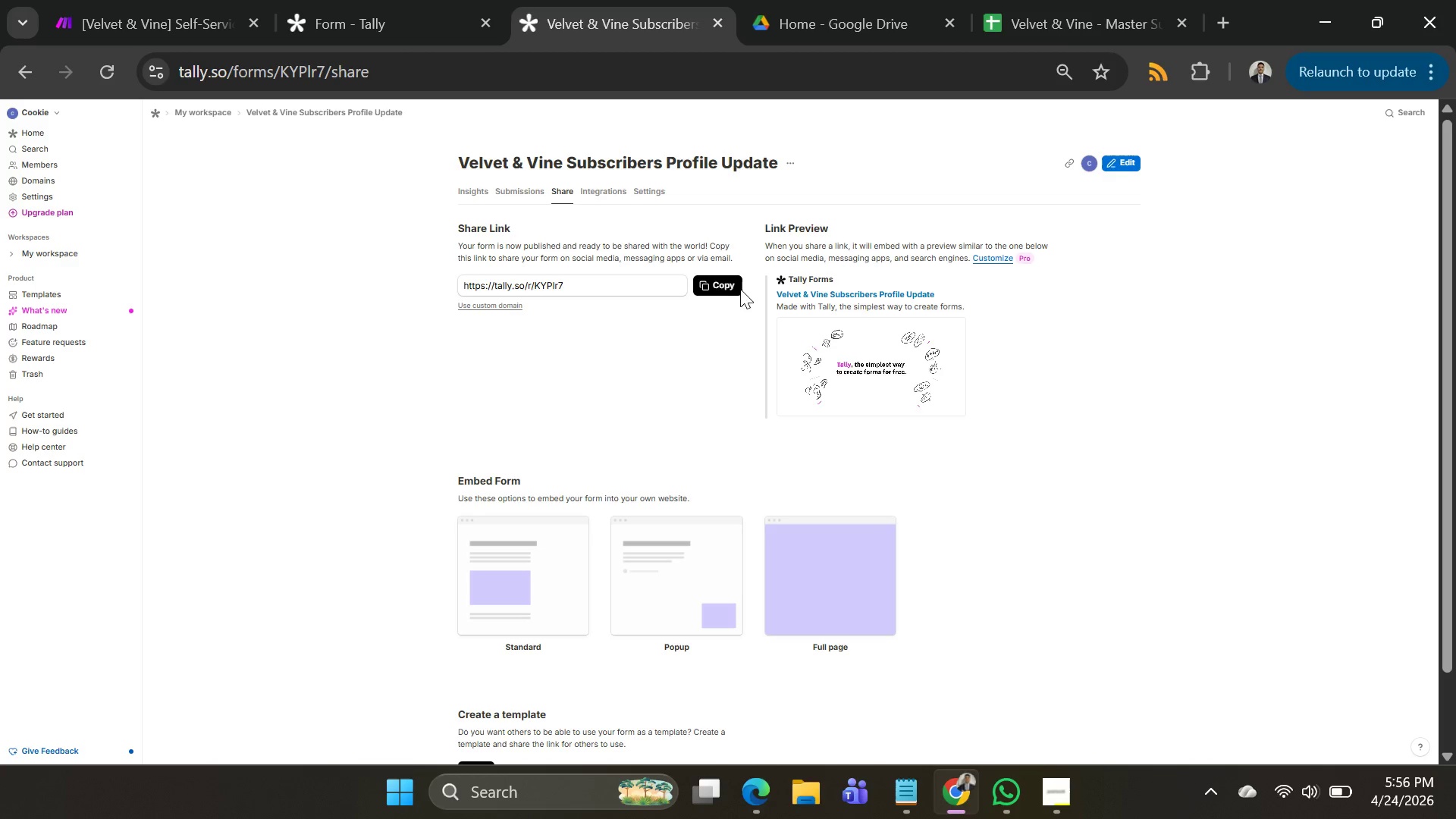 
left_click([723, 287])
 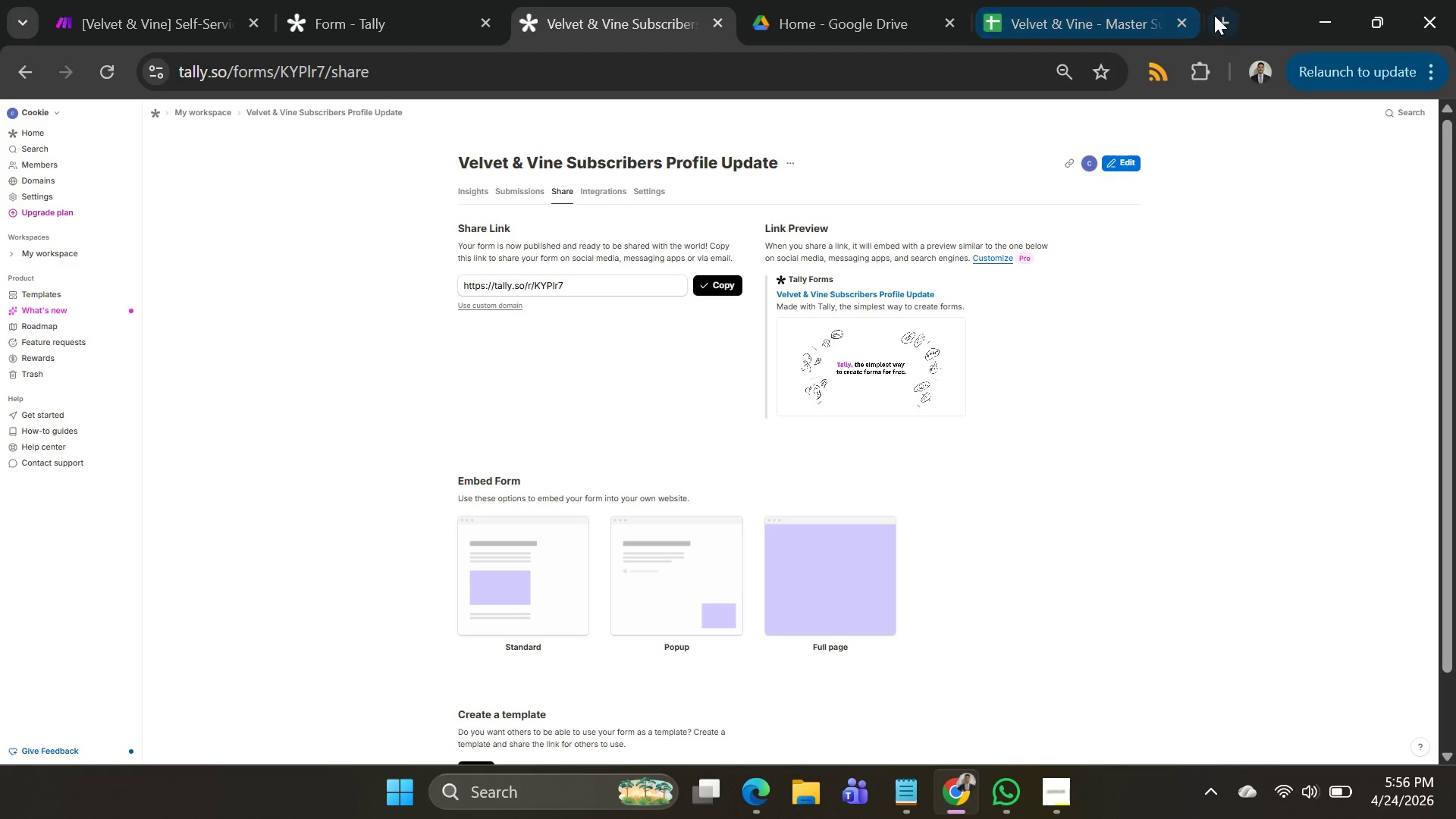 
left_click([1216, 15])
 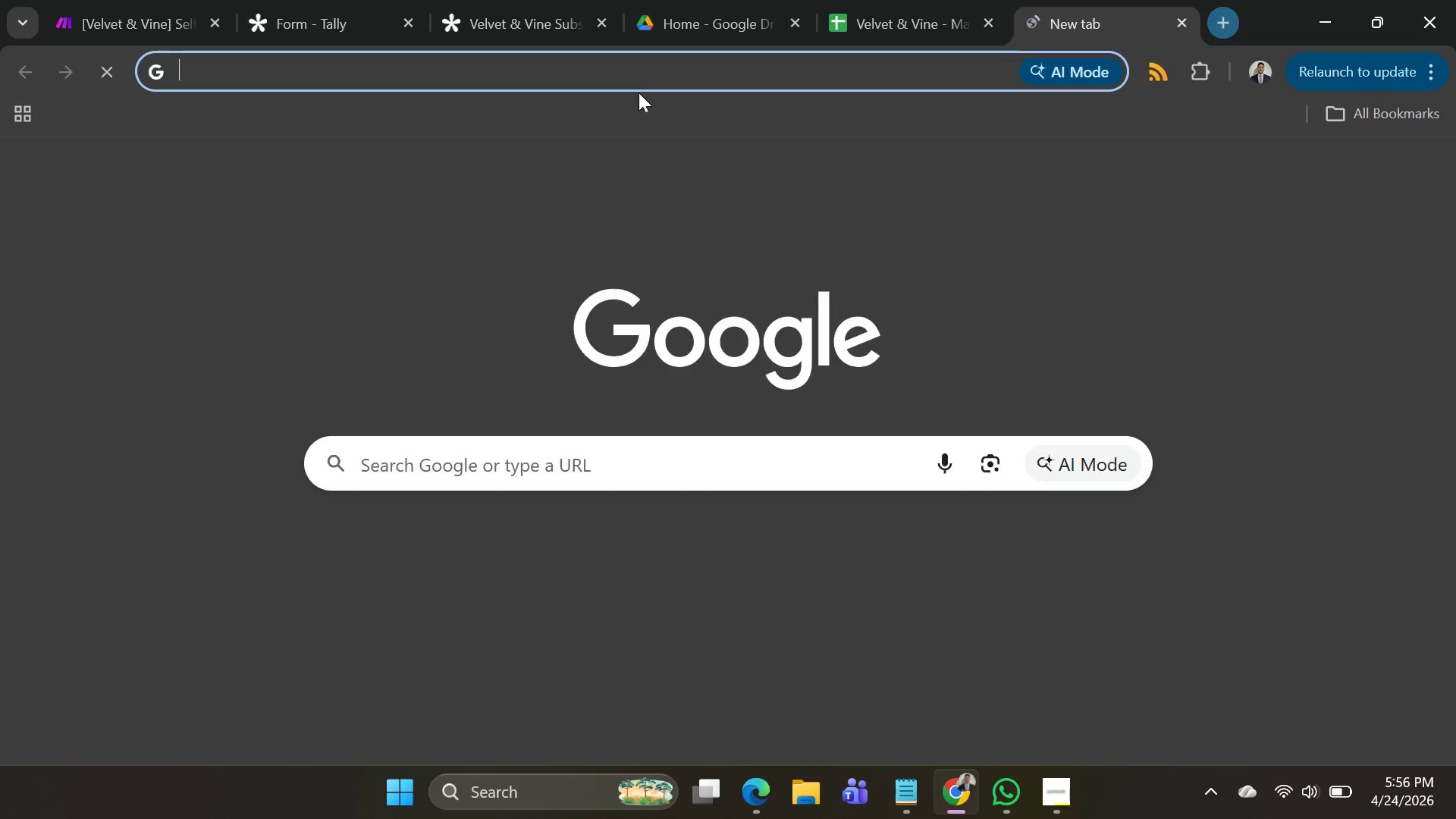 
key(Control+V)
 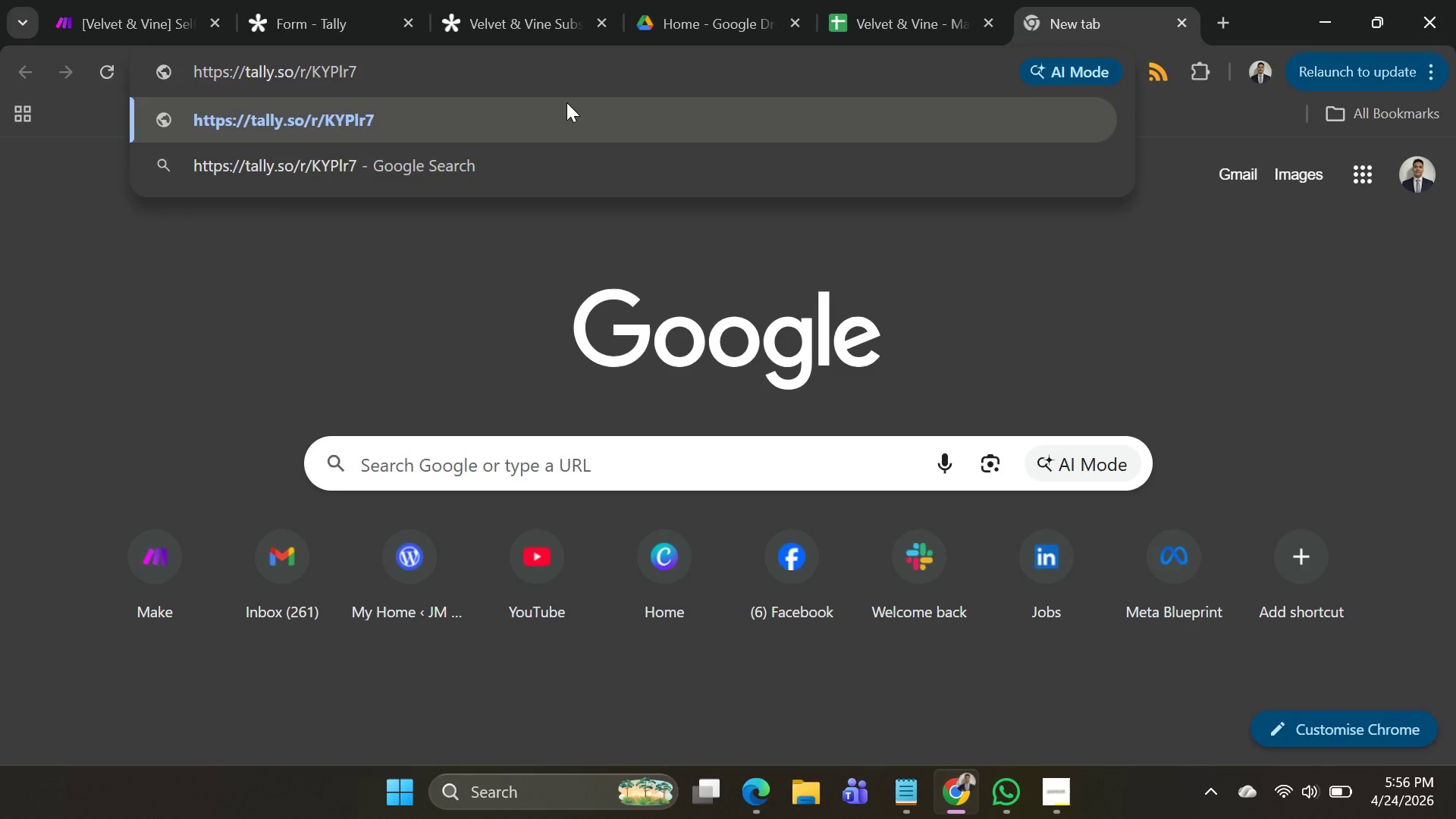 
key(Enter)
 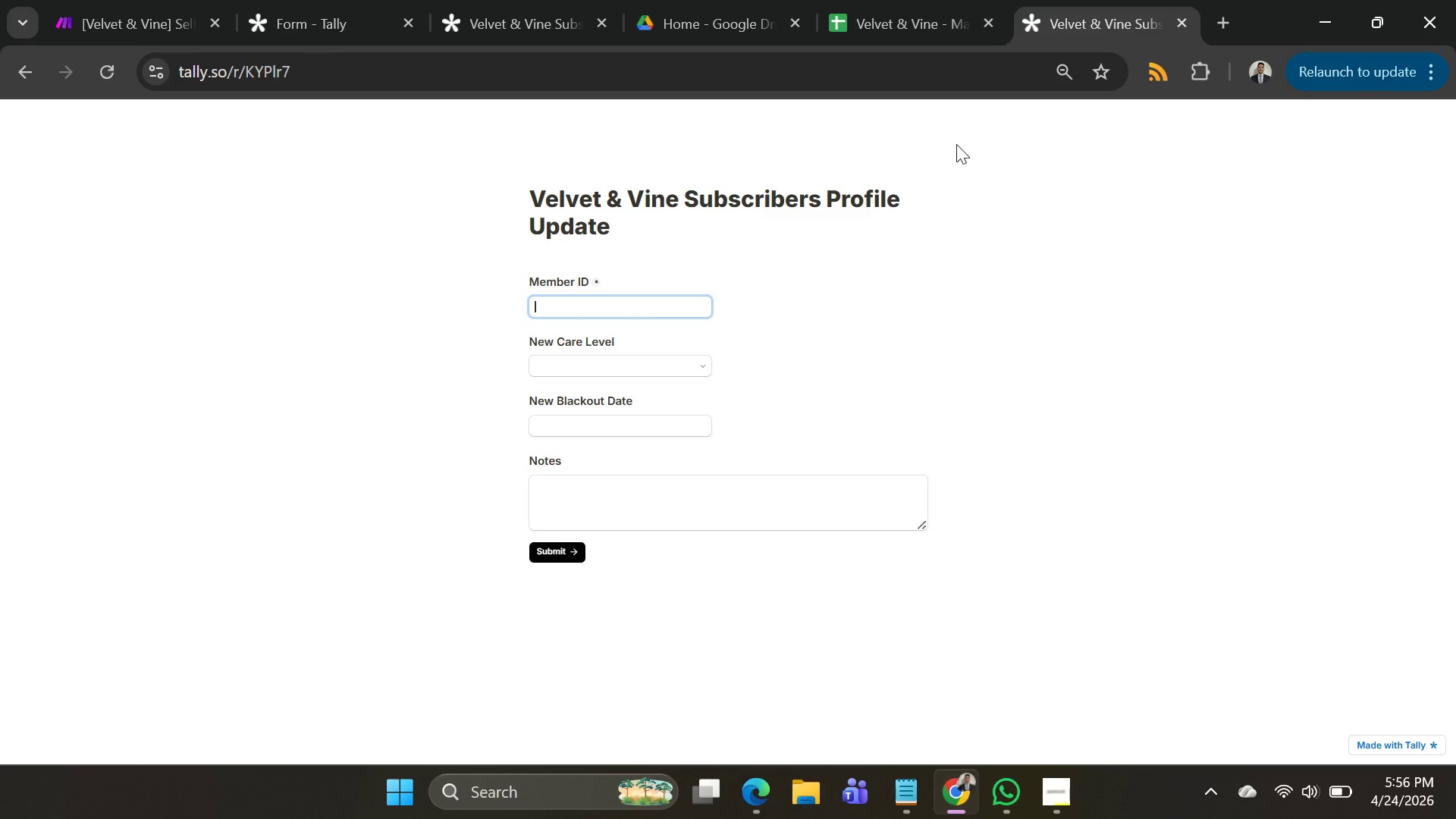 
key(Backslash)
 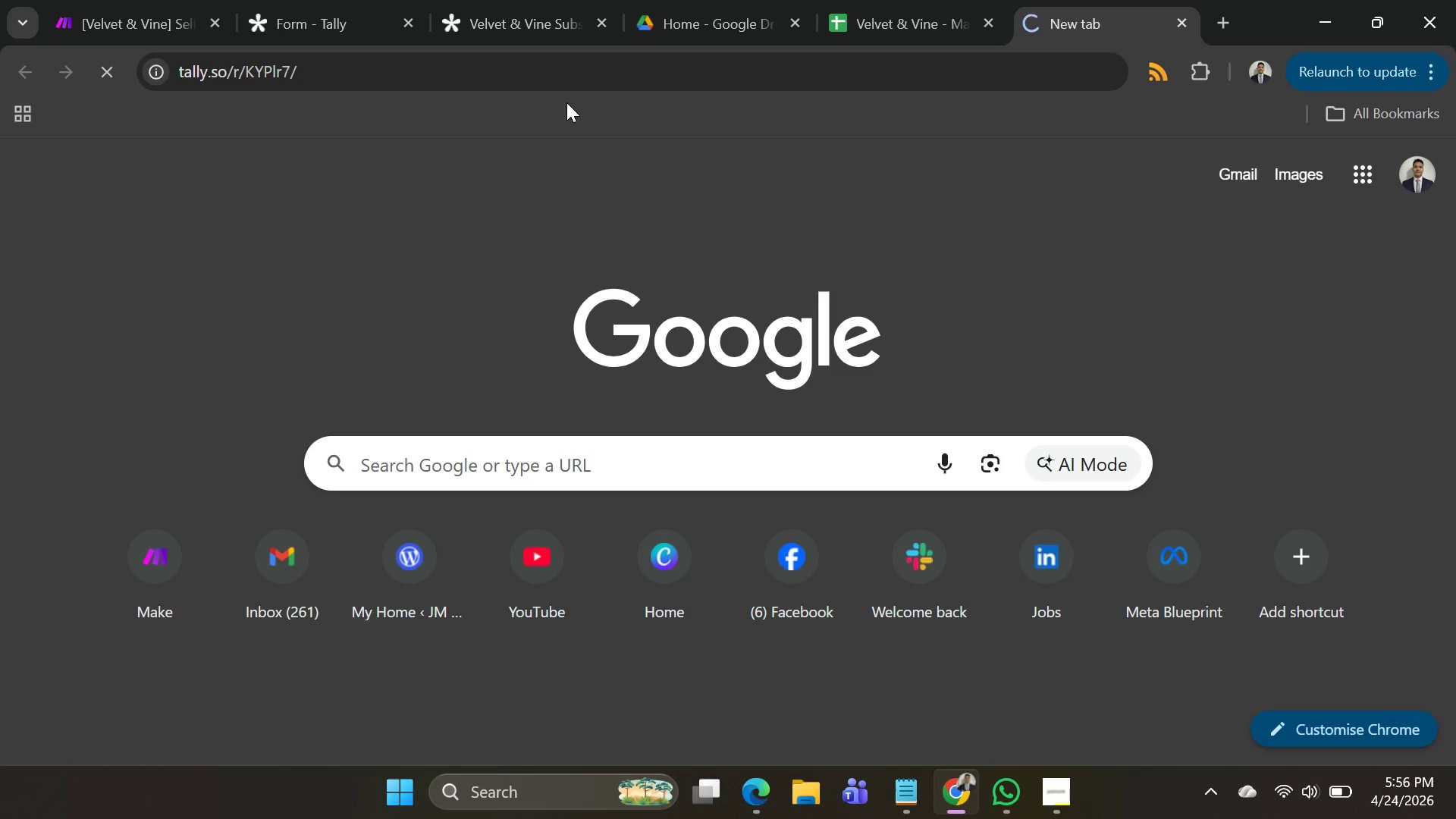 
key(Alt+AltLeft)
 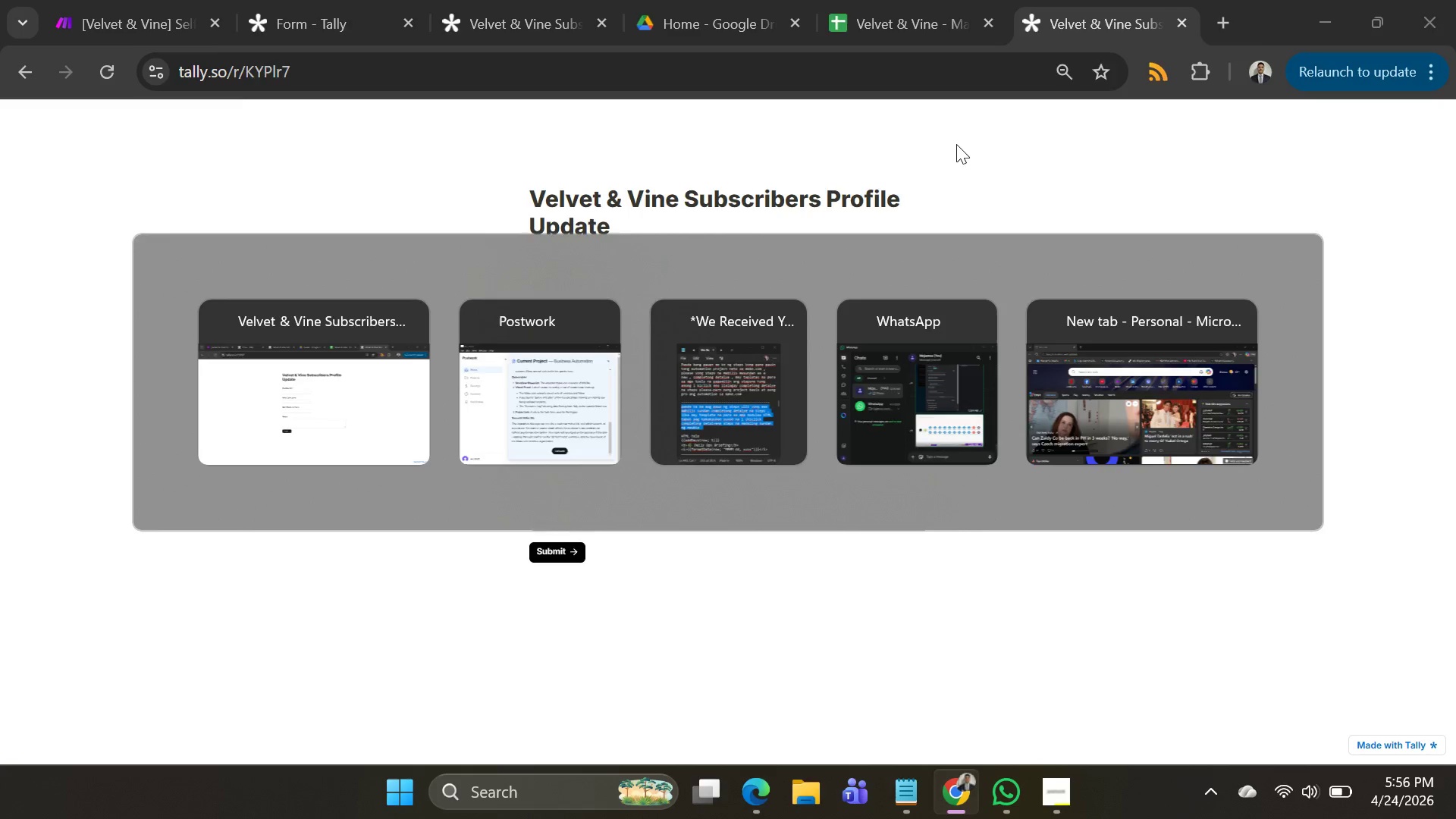 
key(Alt+Tab)